 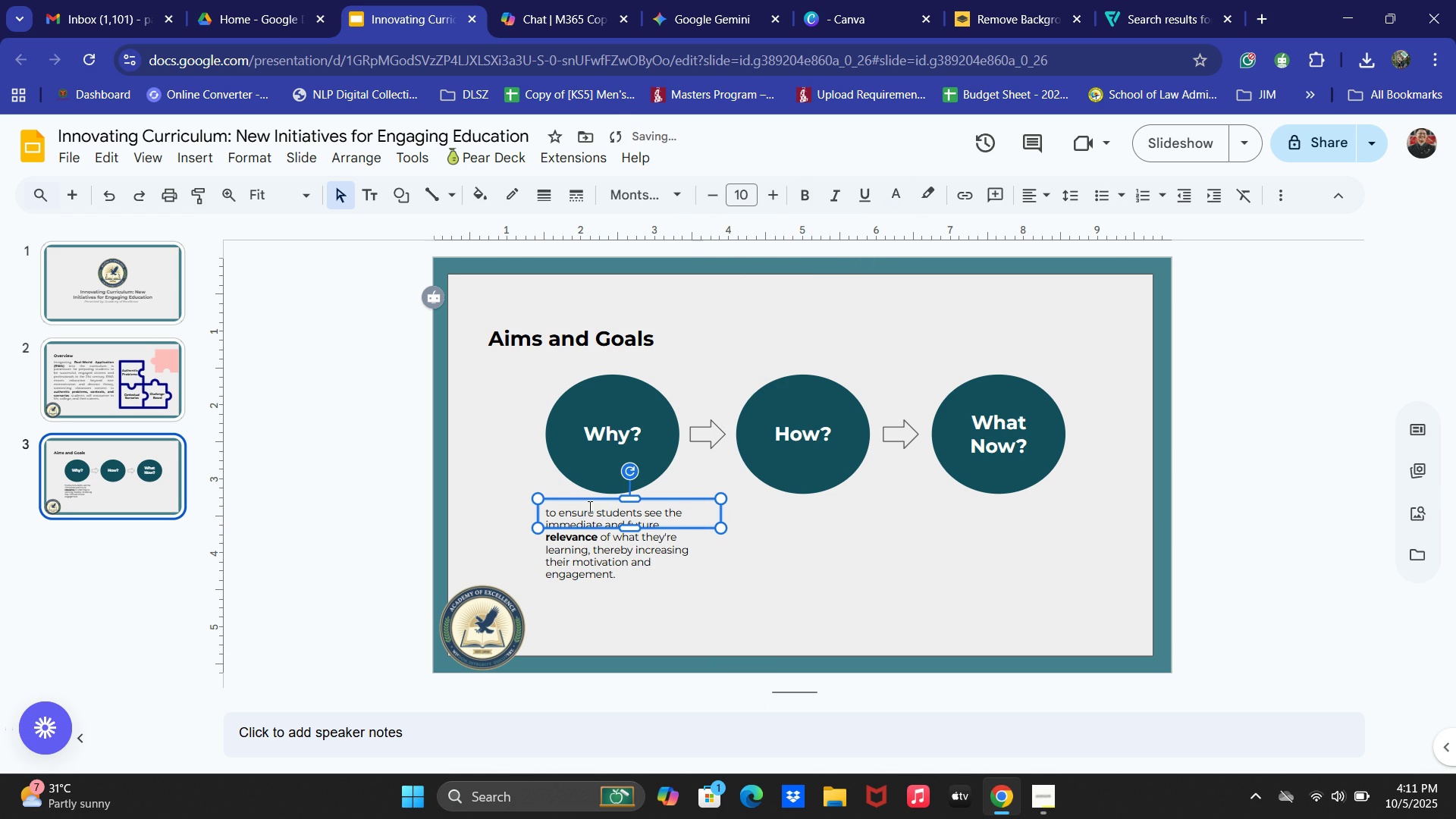 
key(ArrowRight)
 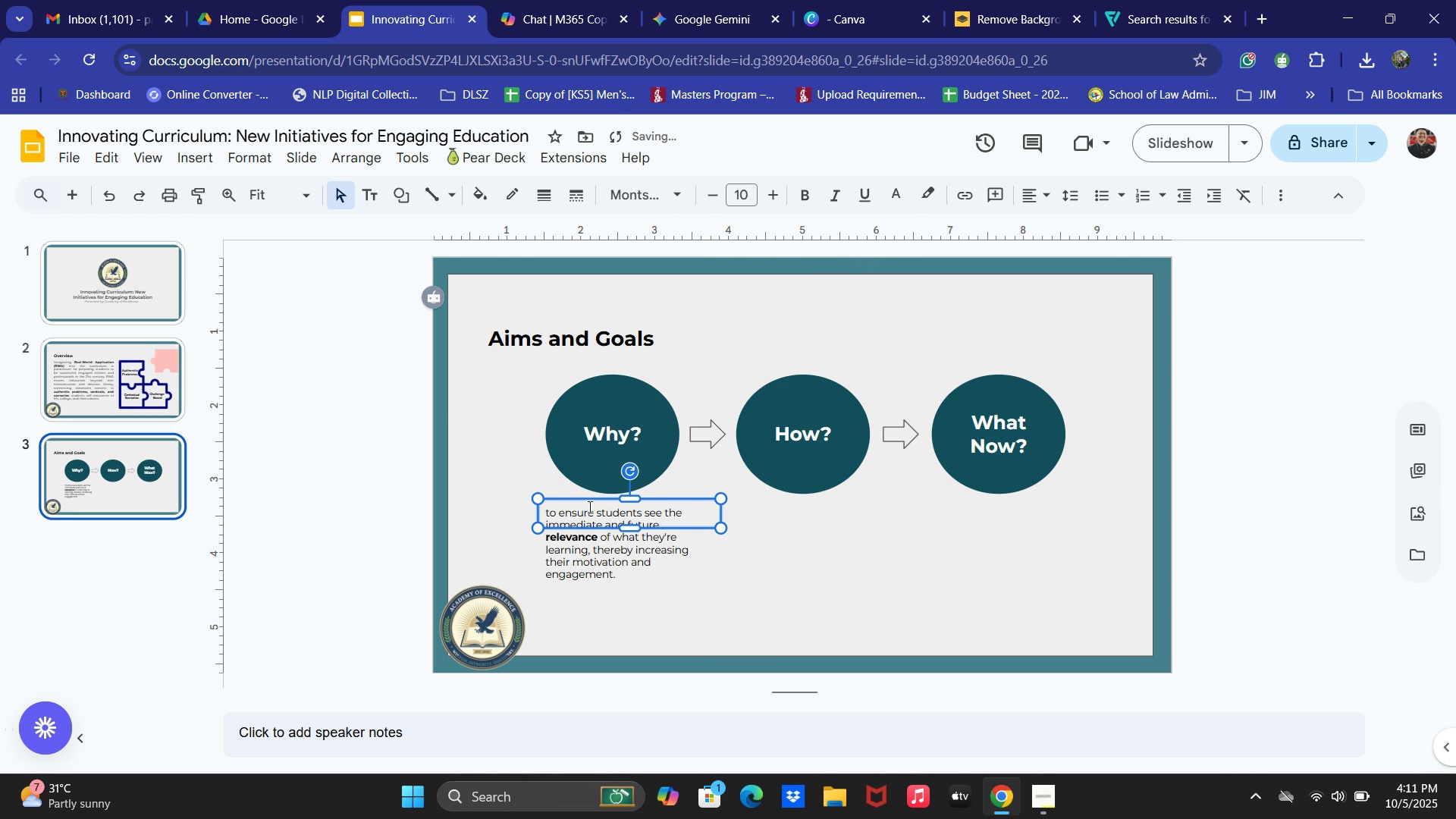 
key(ArrowRight)
 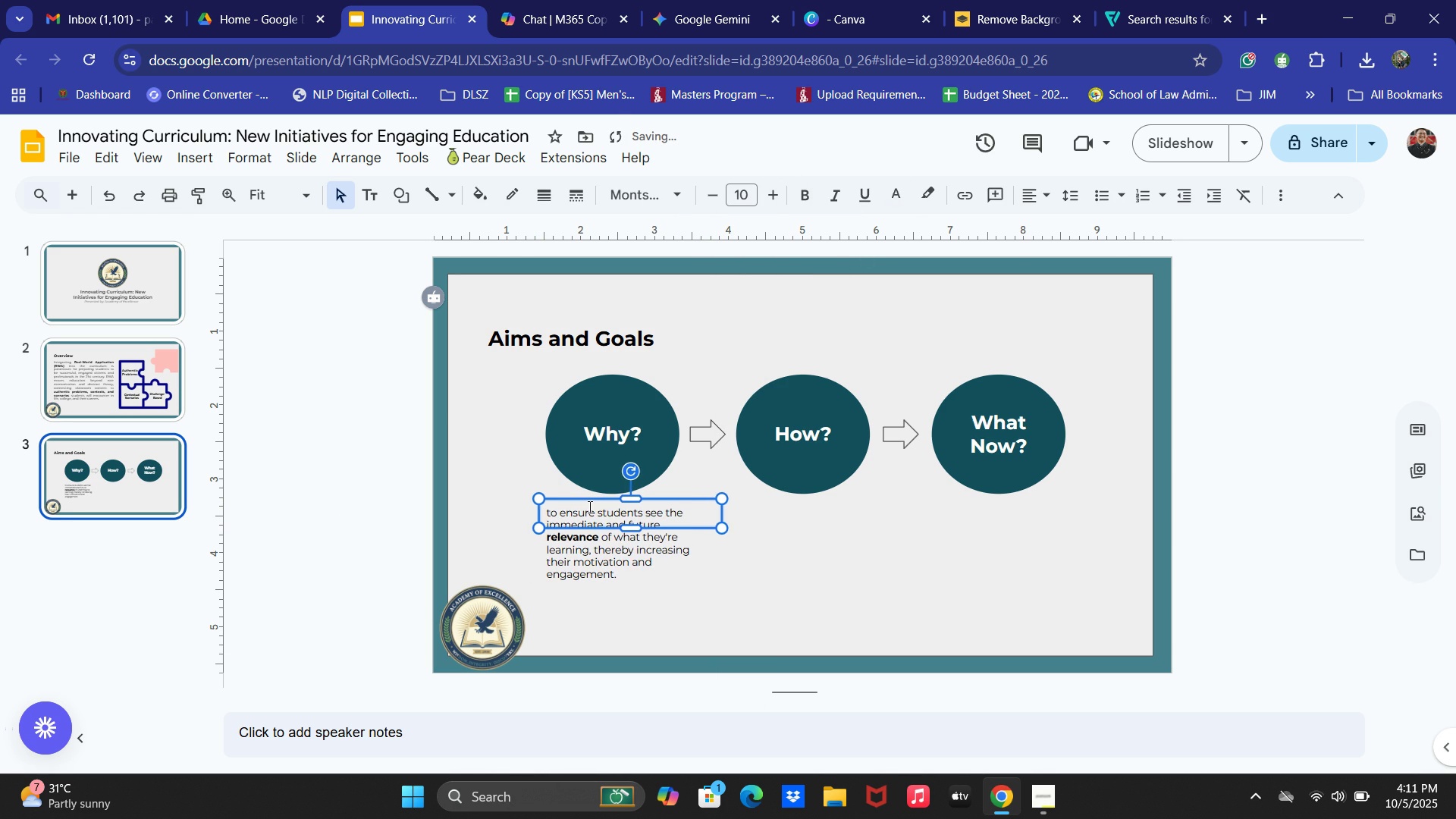 
key(ArrowRight)
 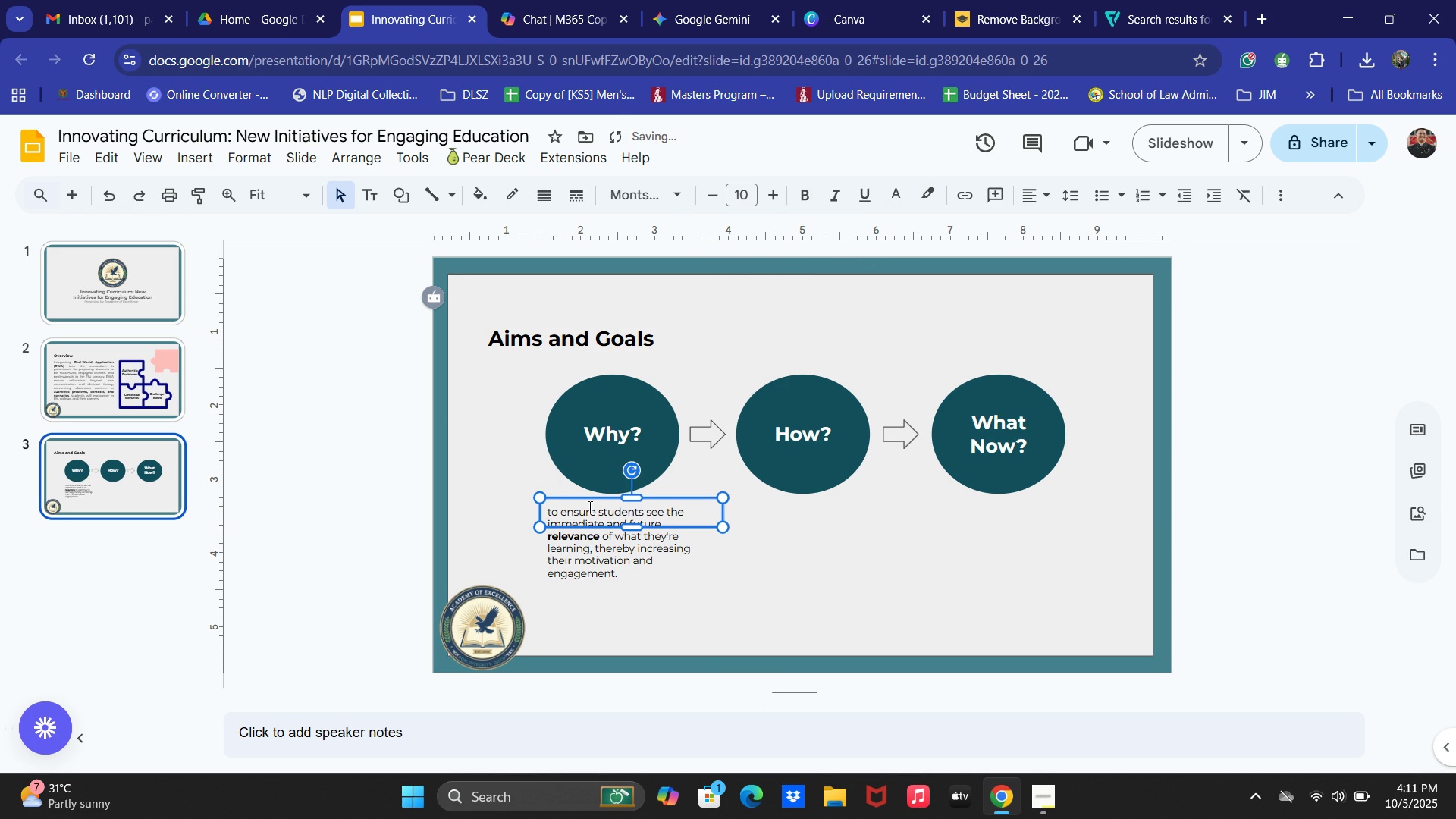 
key(ArrowUp)
 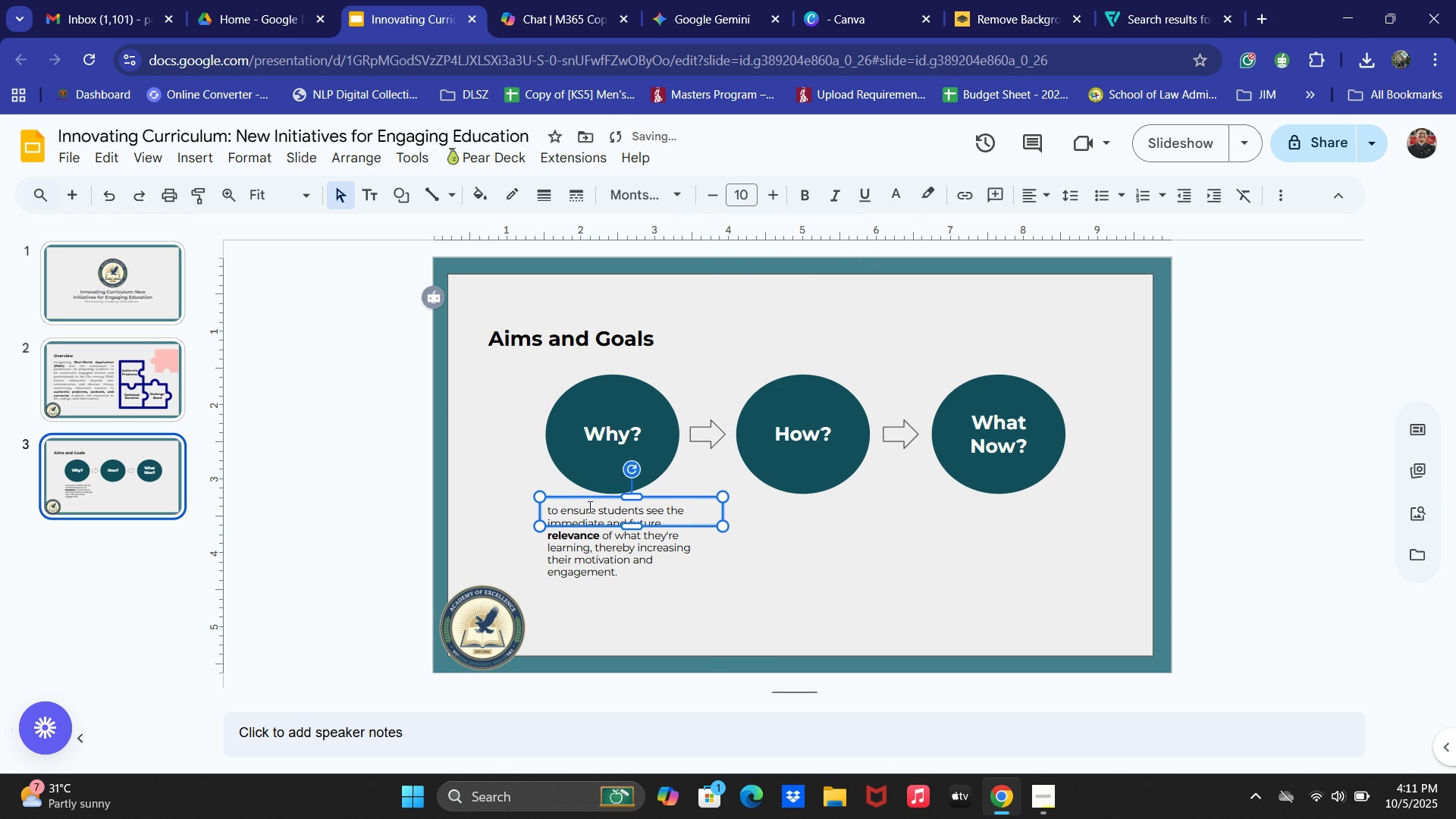 
key(ArrowUp)
 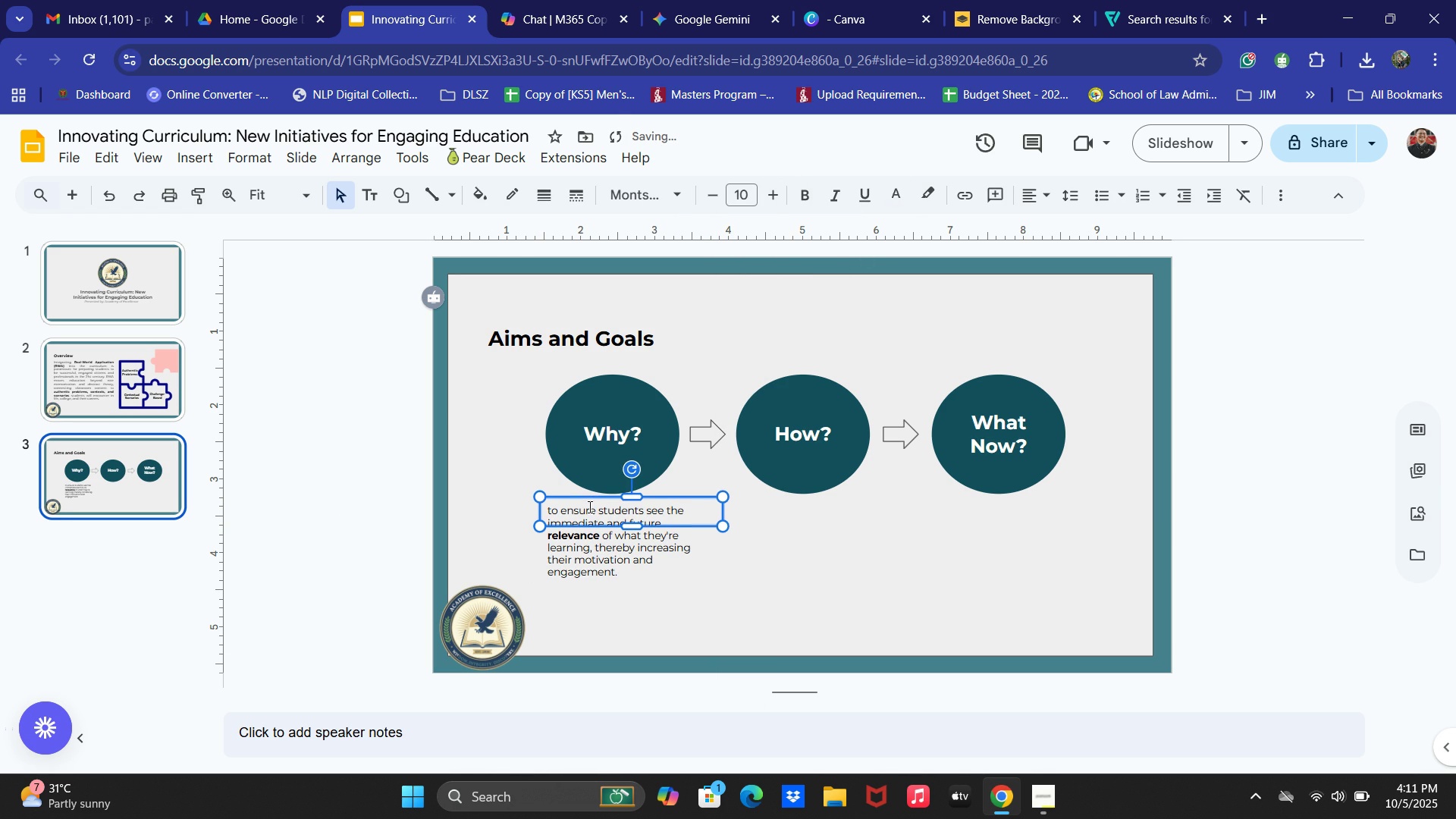 
key(ArrowUp)
 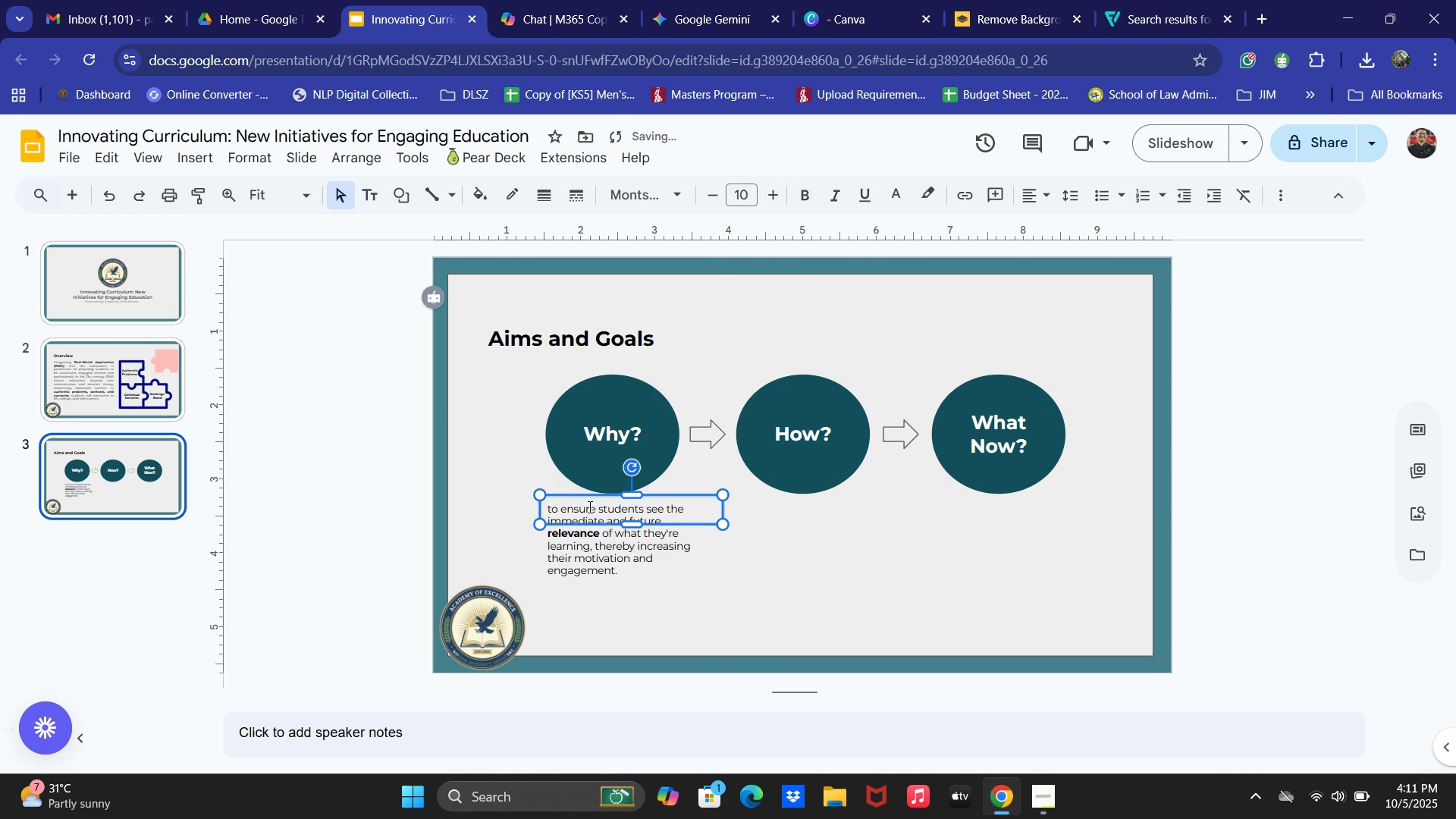 
key(ArrowUp)
 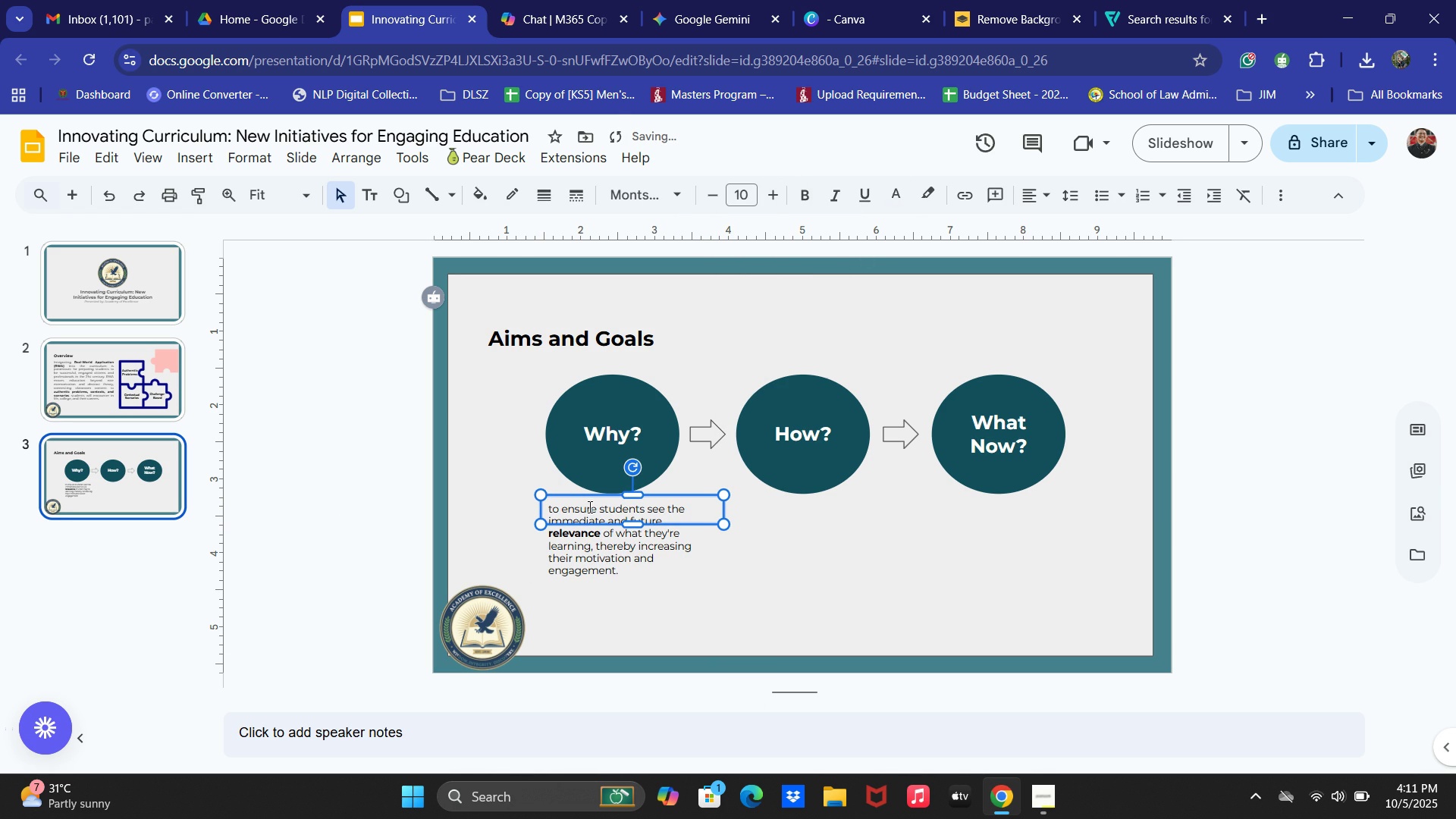 
key(ArrowRight)
 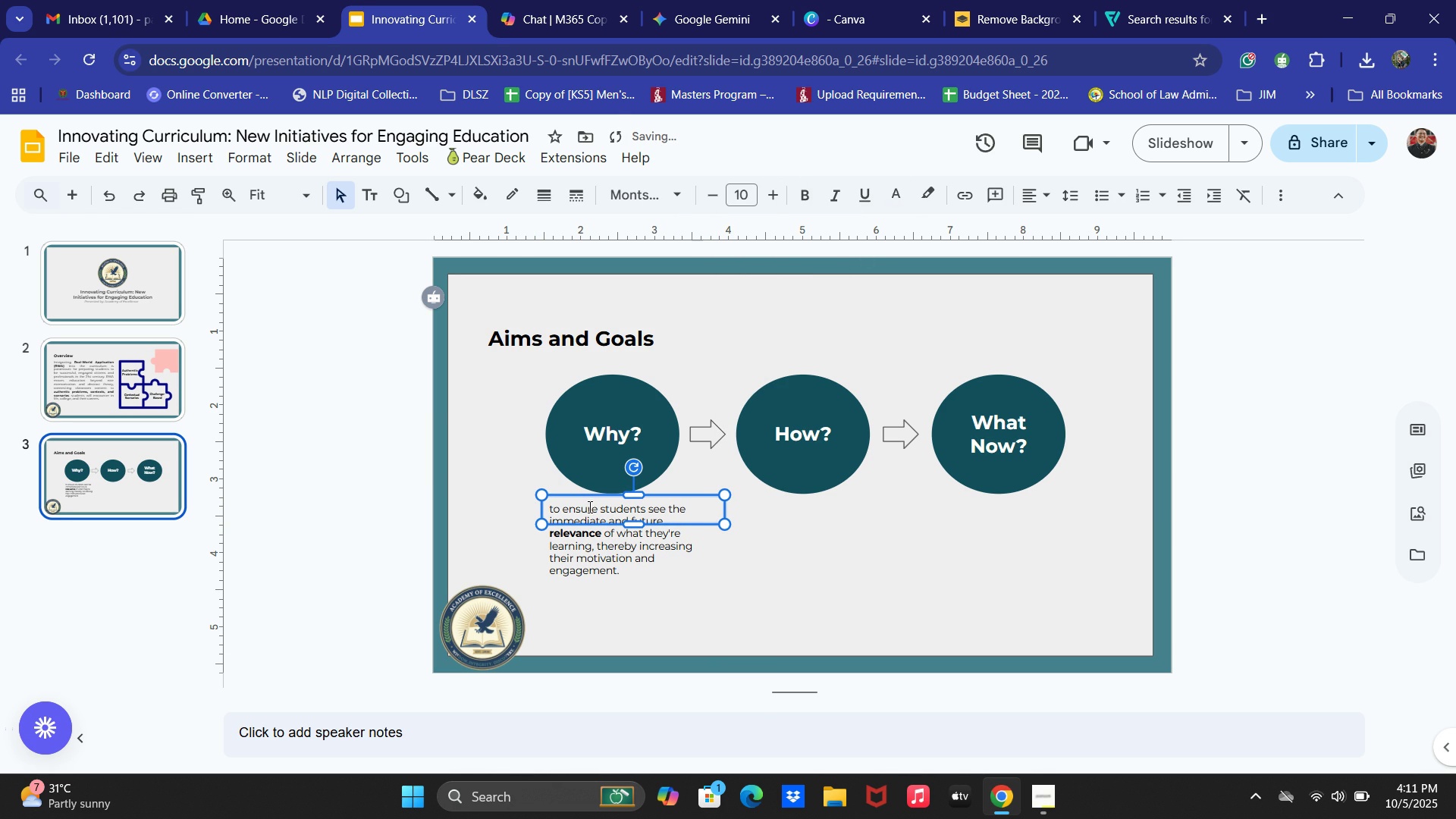 
key(ArrowRight)
 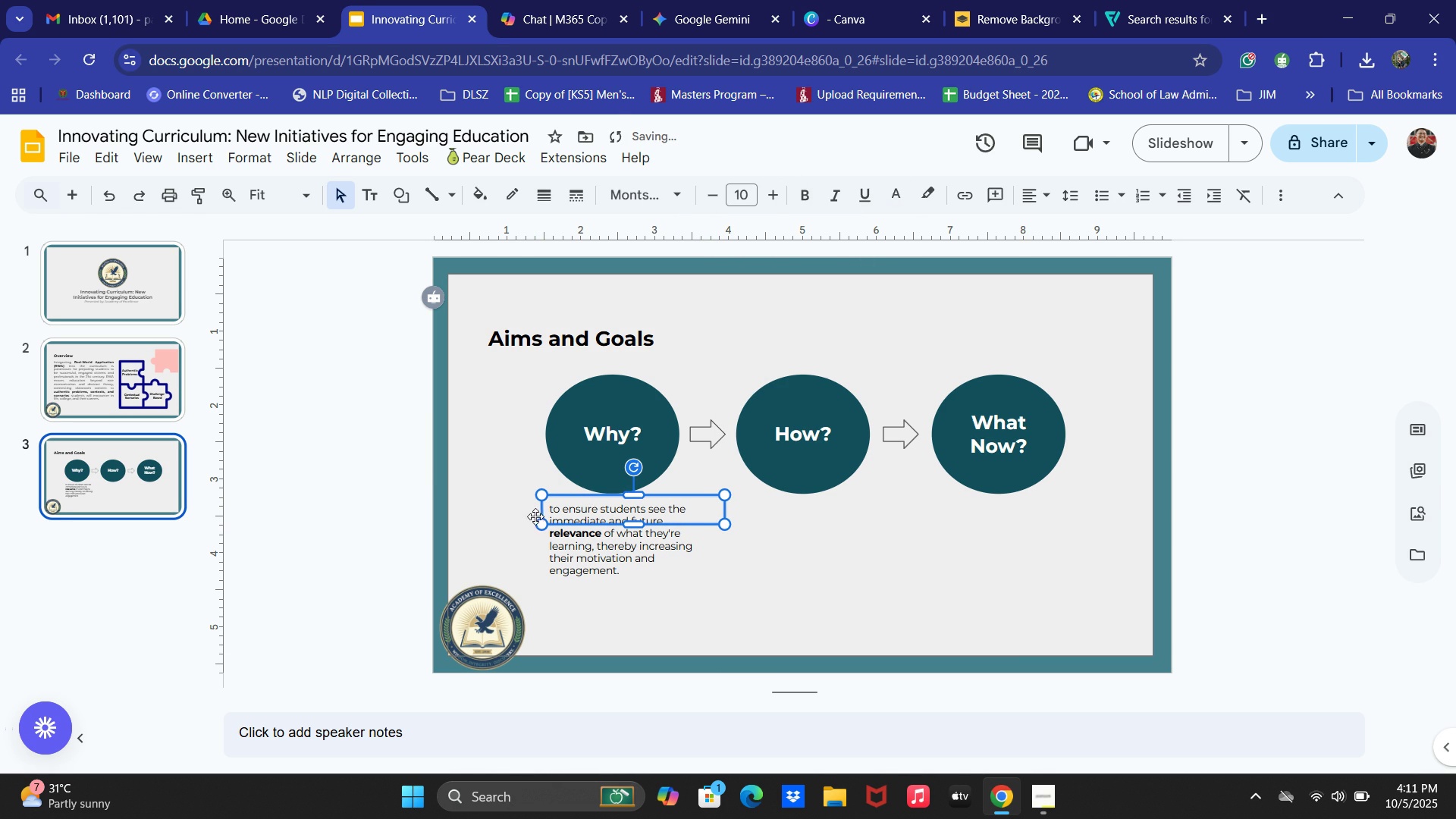 
left_click([552, 513])
 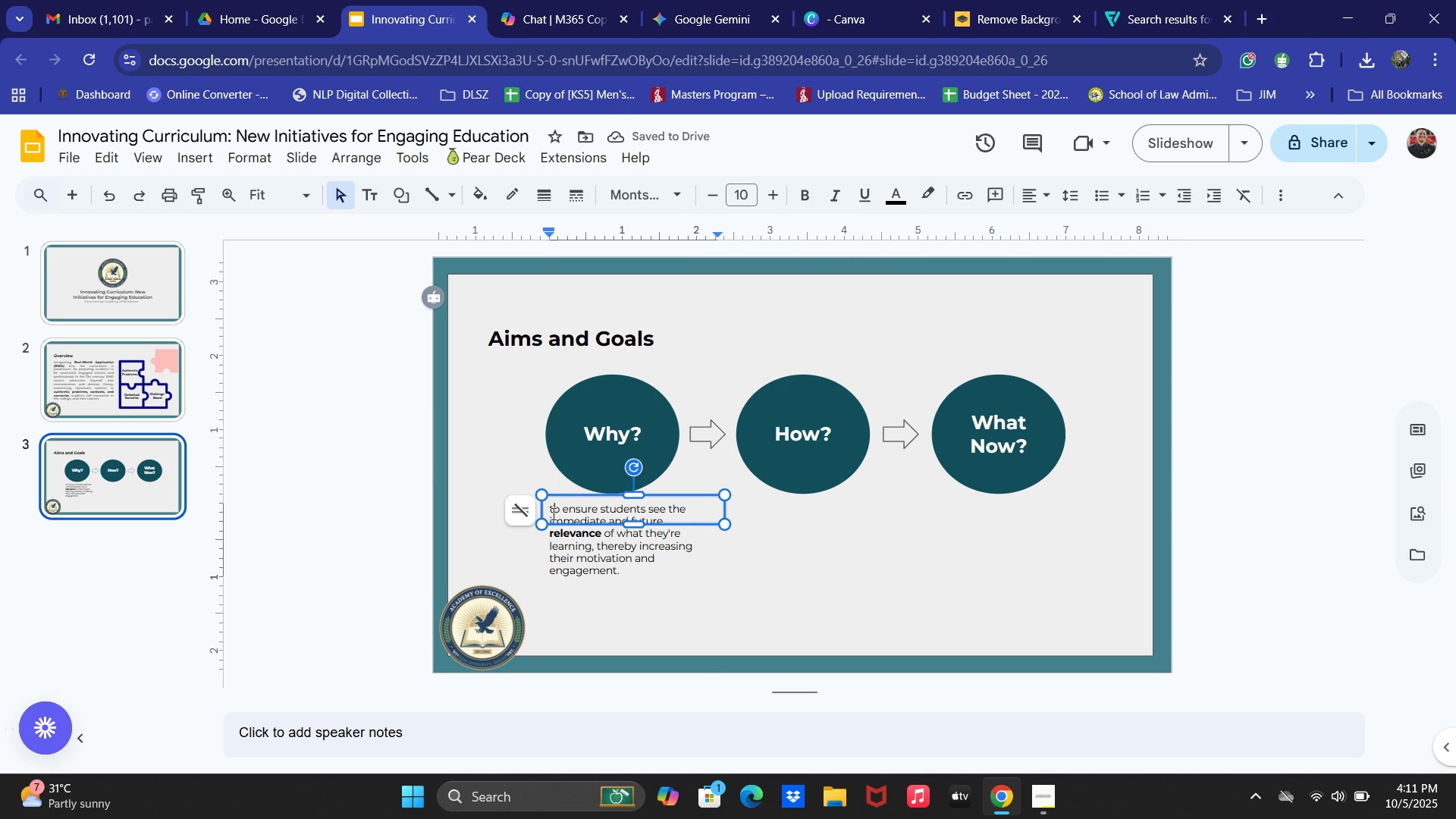 
key(Backspace)